 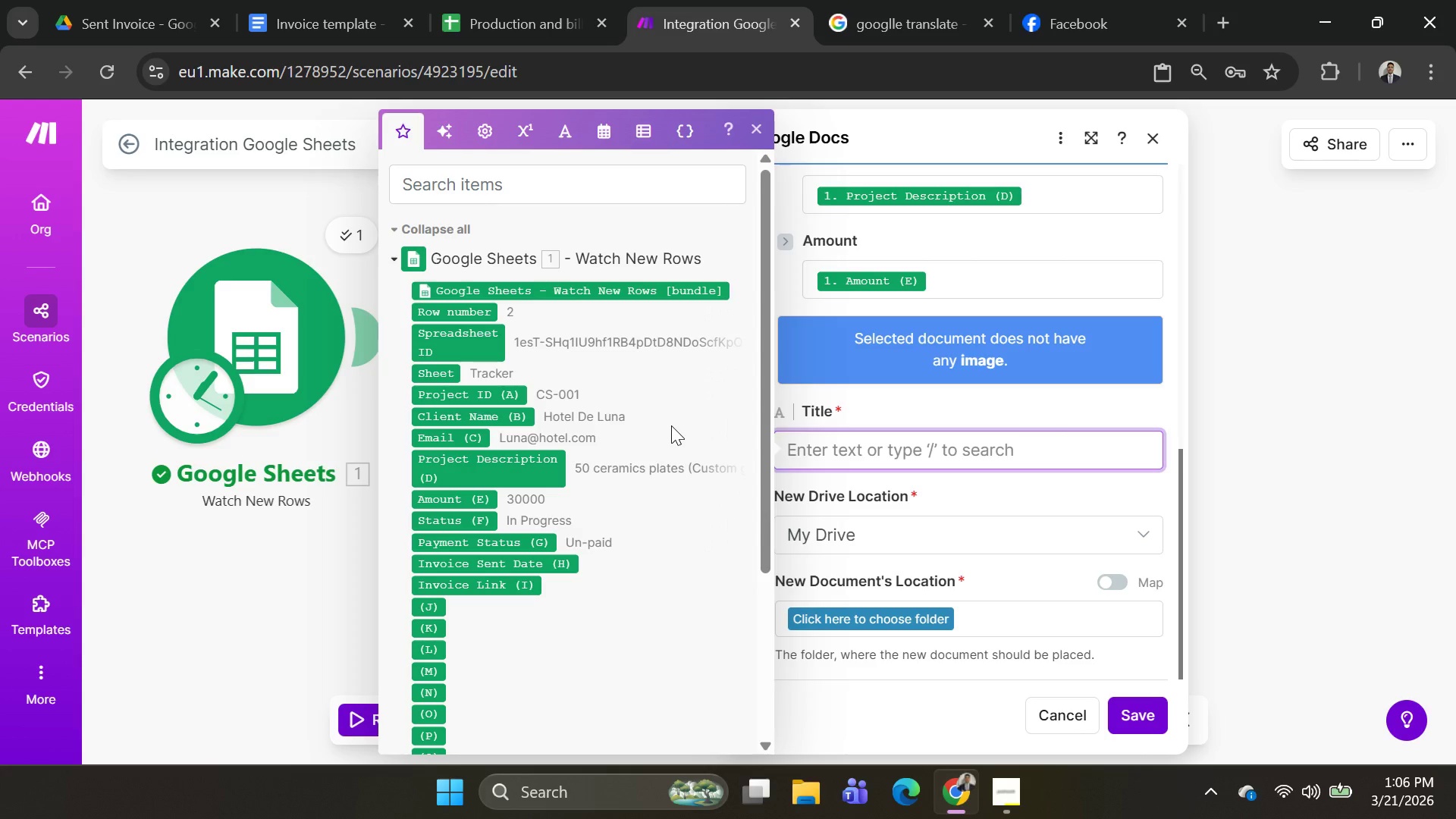 
left_click([833, 454])
 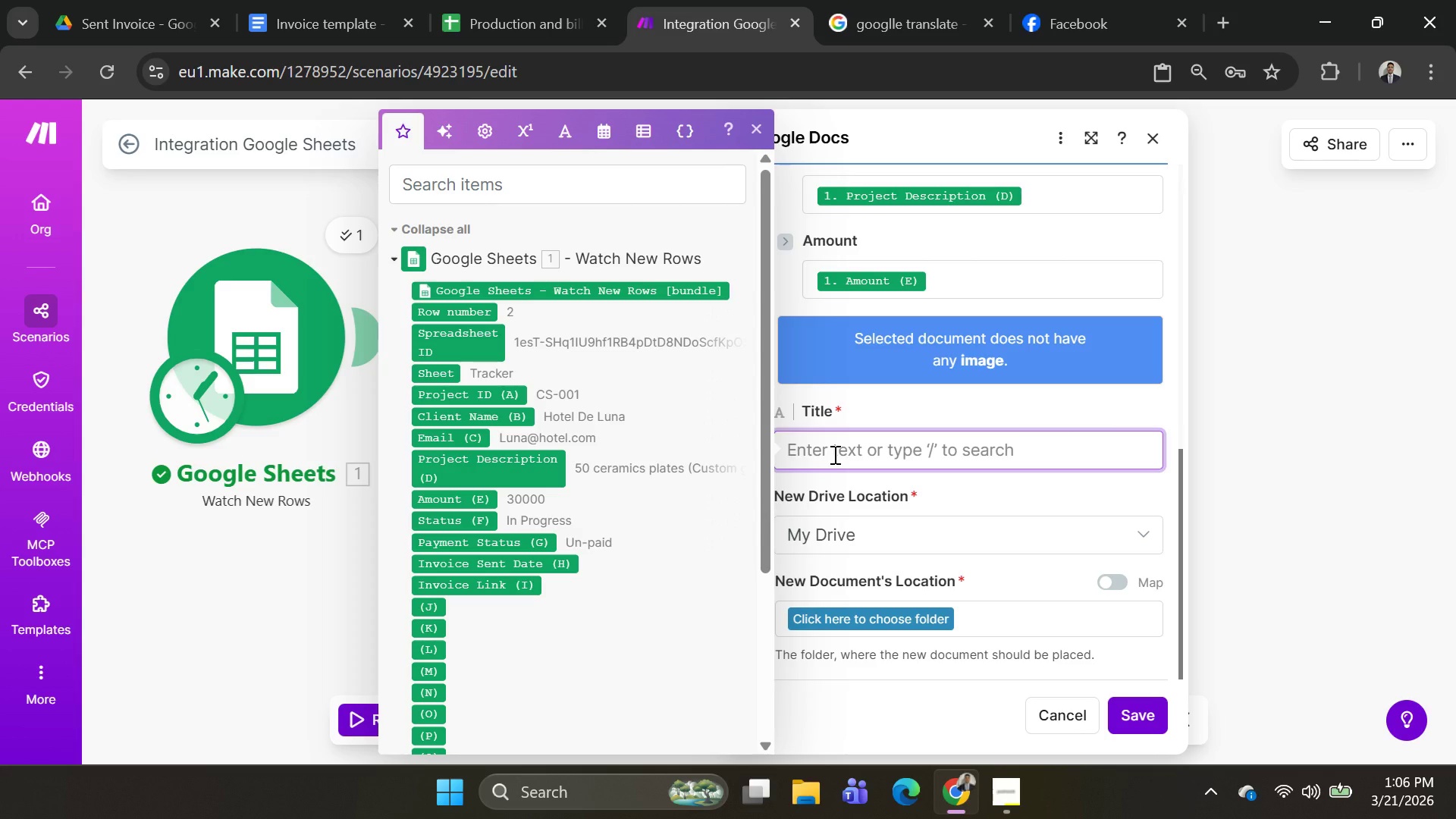 
type(Invoice )
key(Backspace)
type( - {{)
 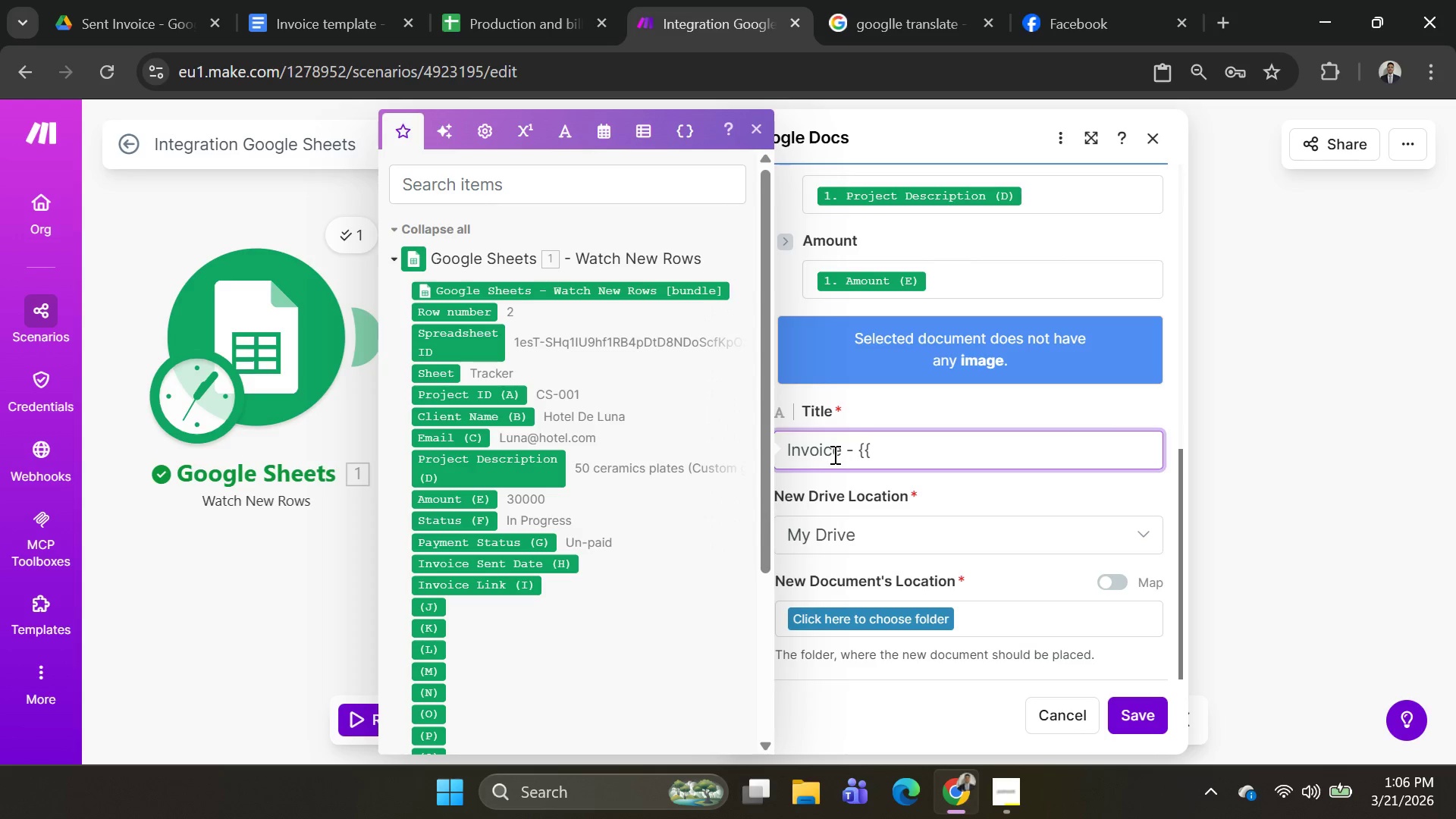 
key(Backspace)
 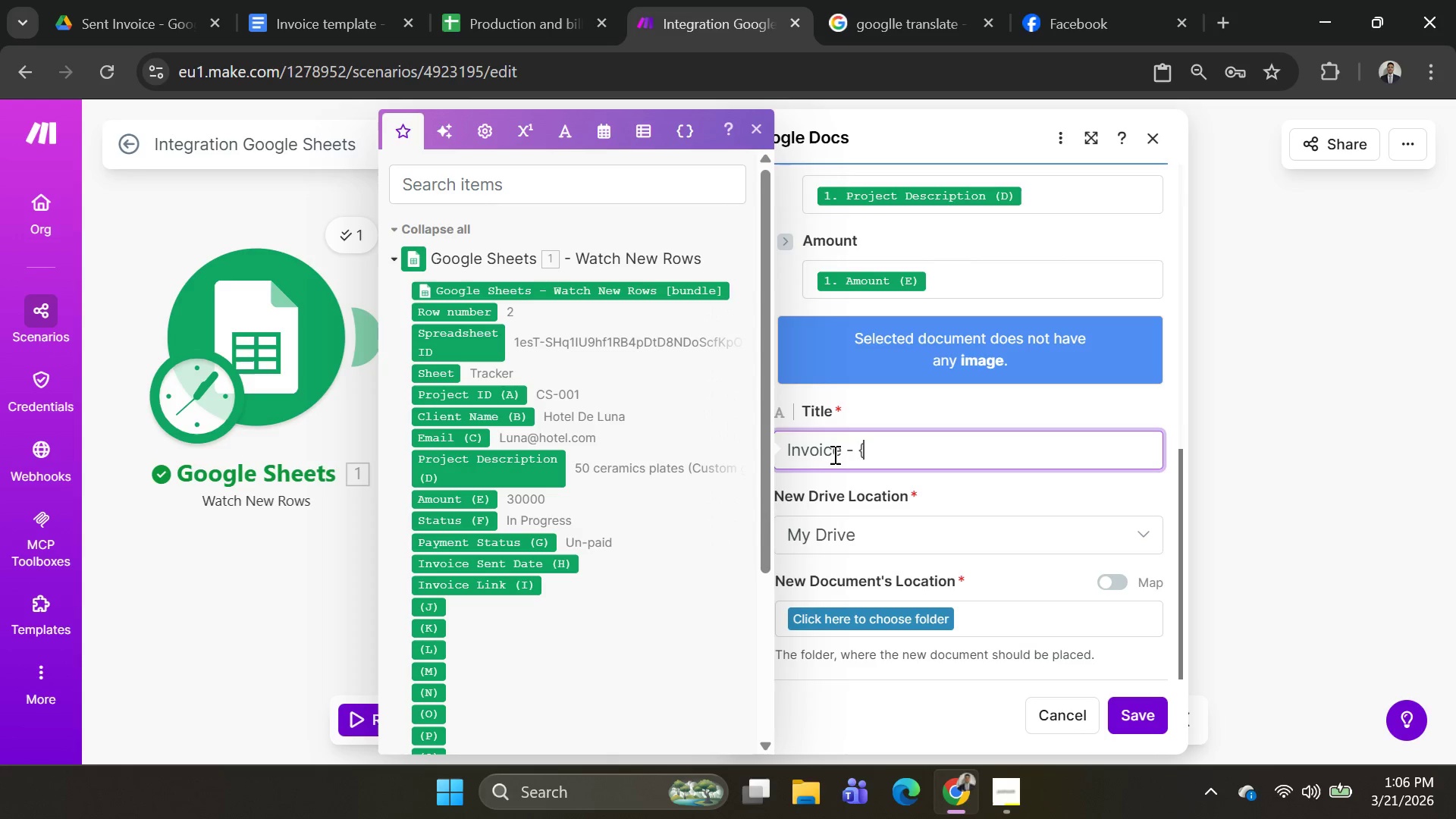 
key(Backspace)
 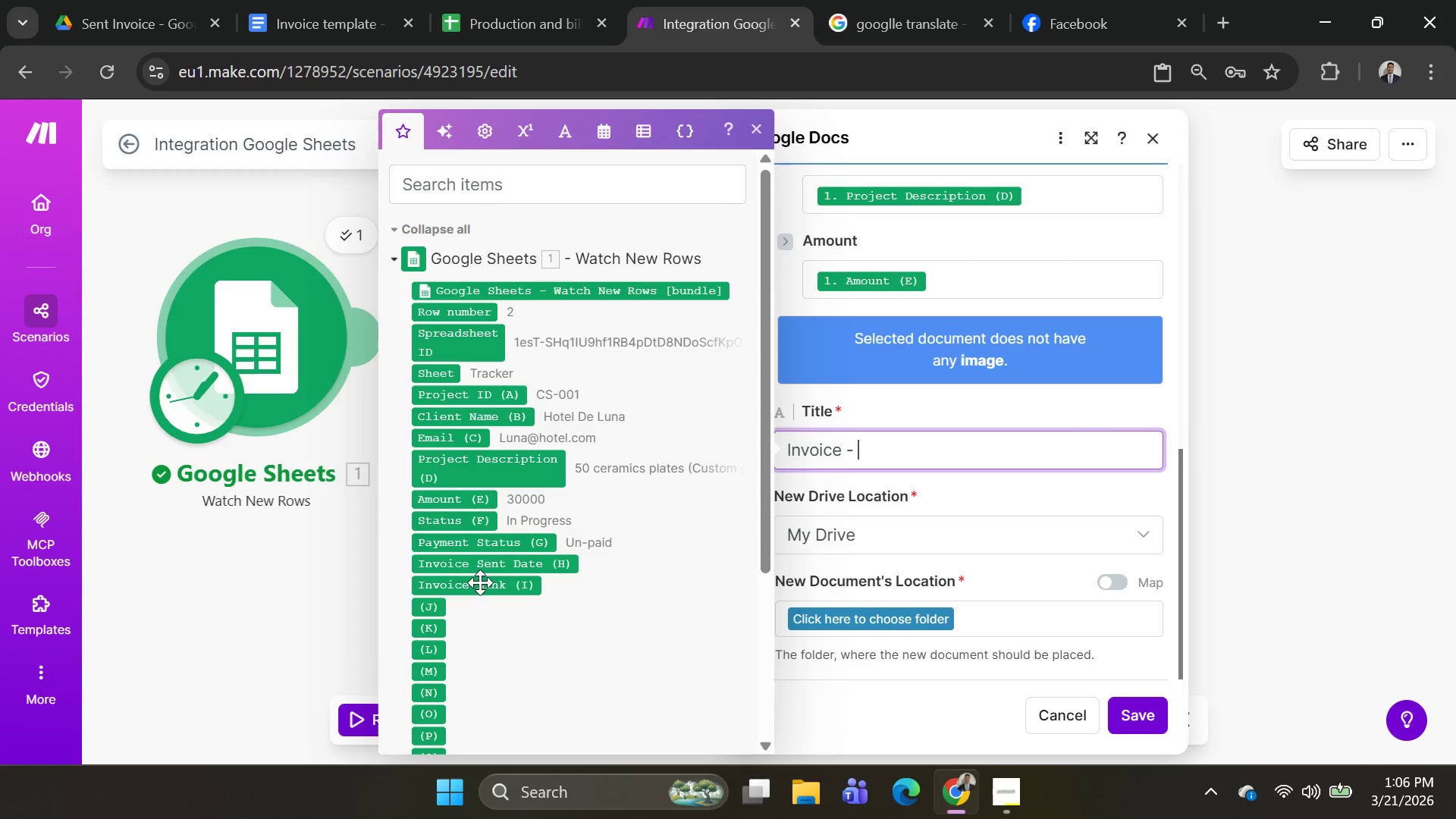 
wait(7.12)
 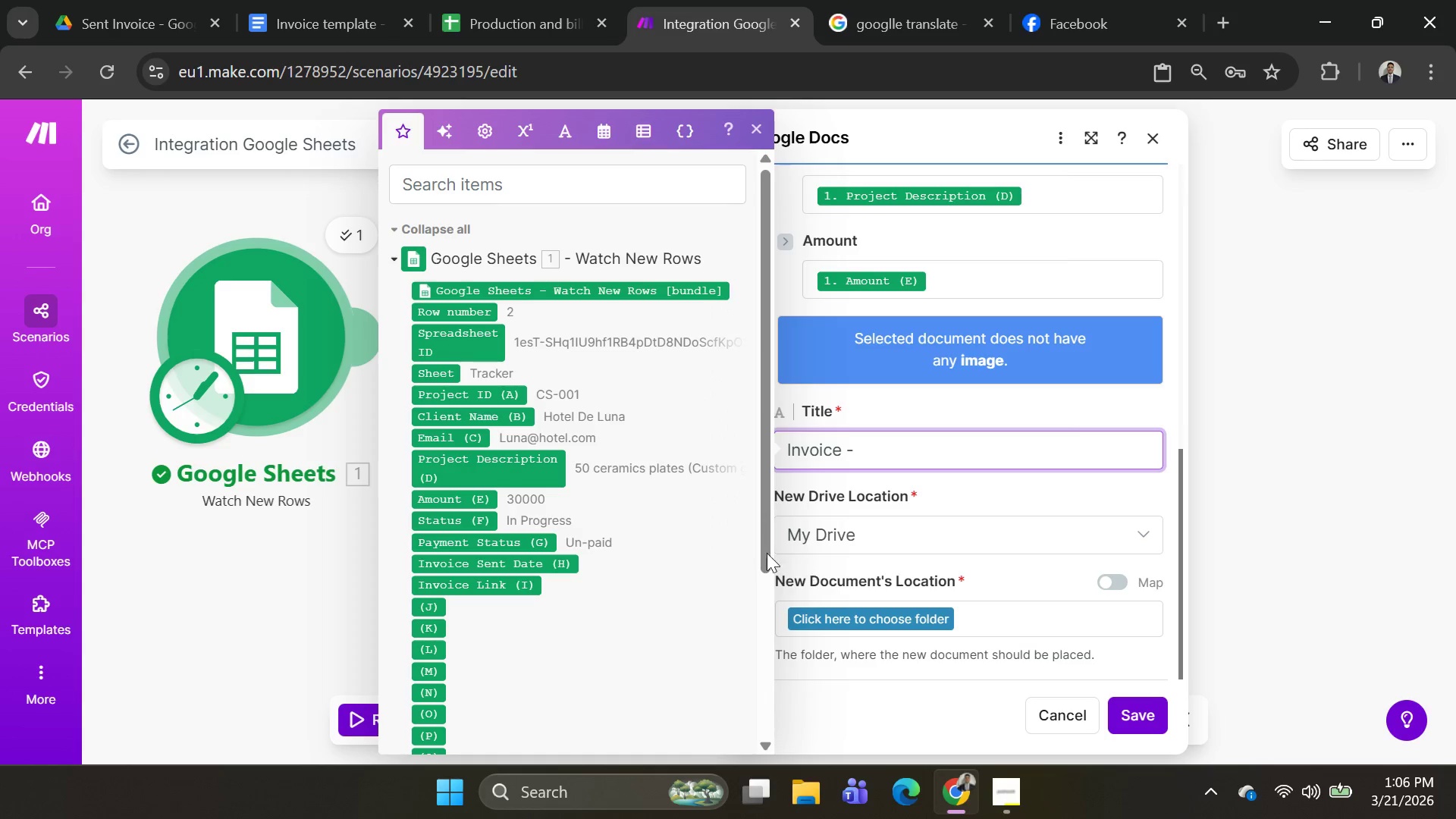 
left_click([485, 416])
 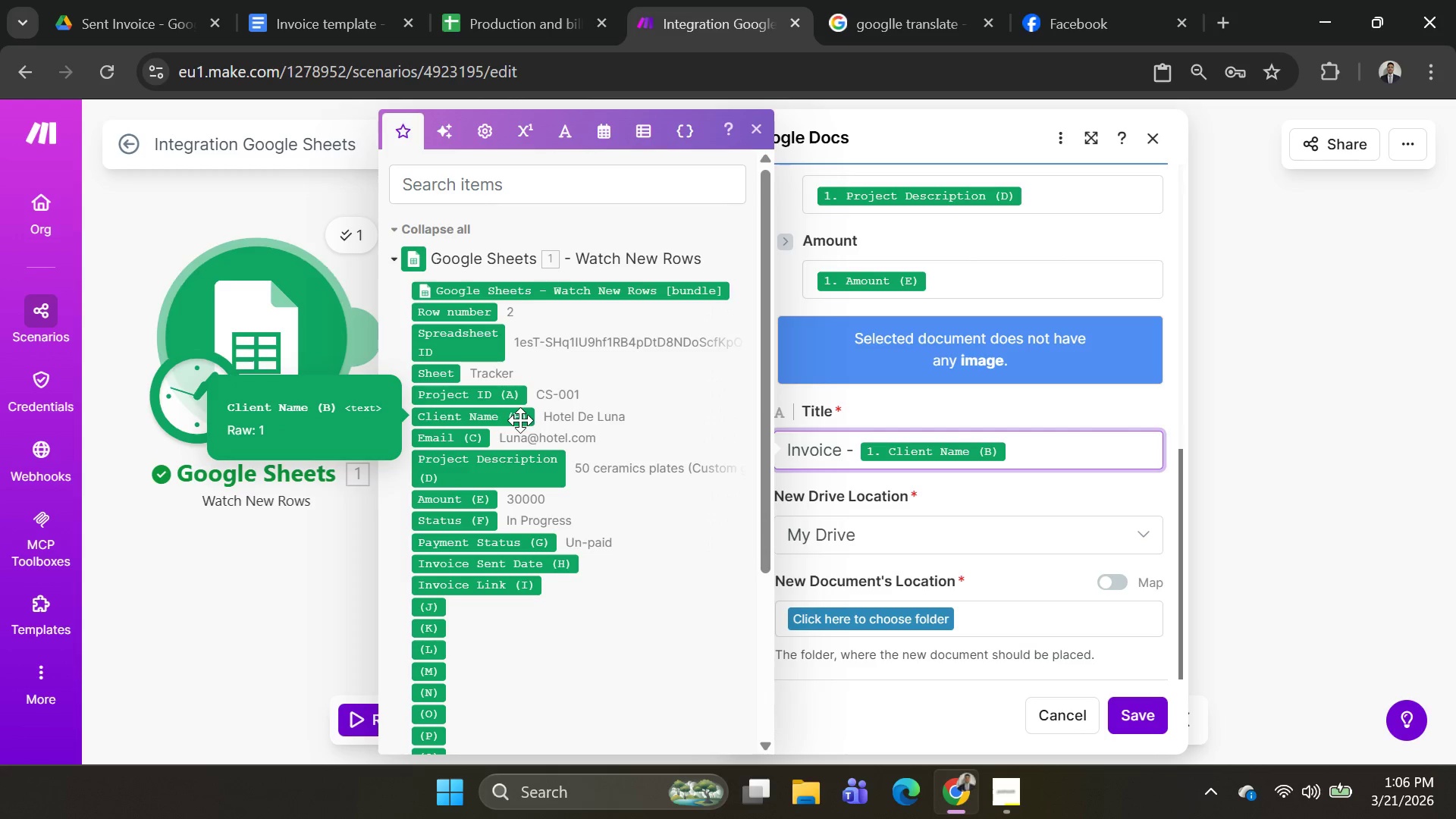 
key(Minus)
 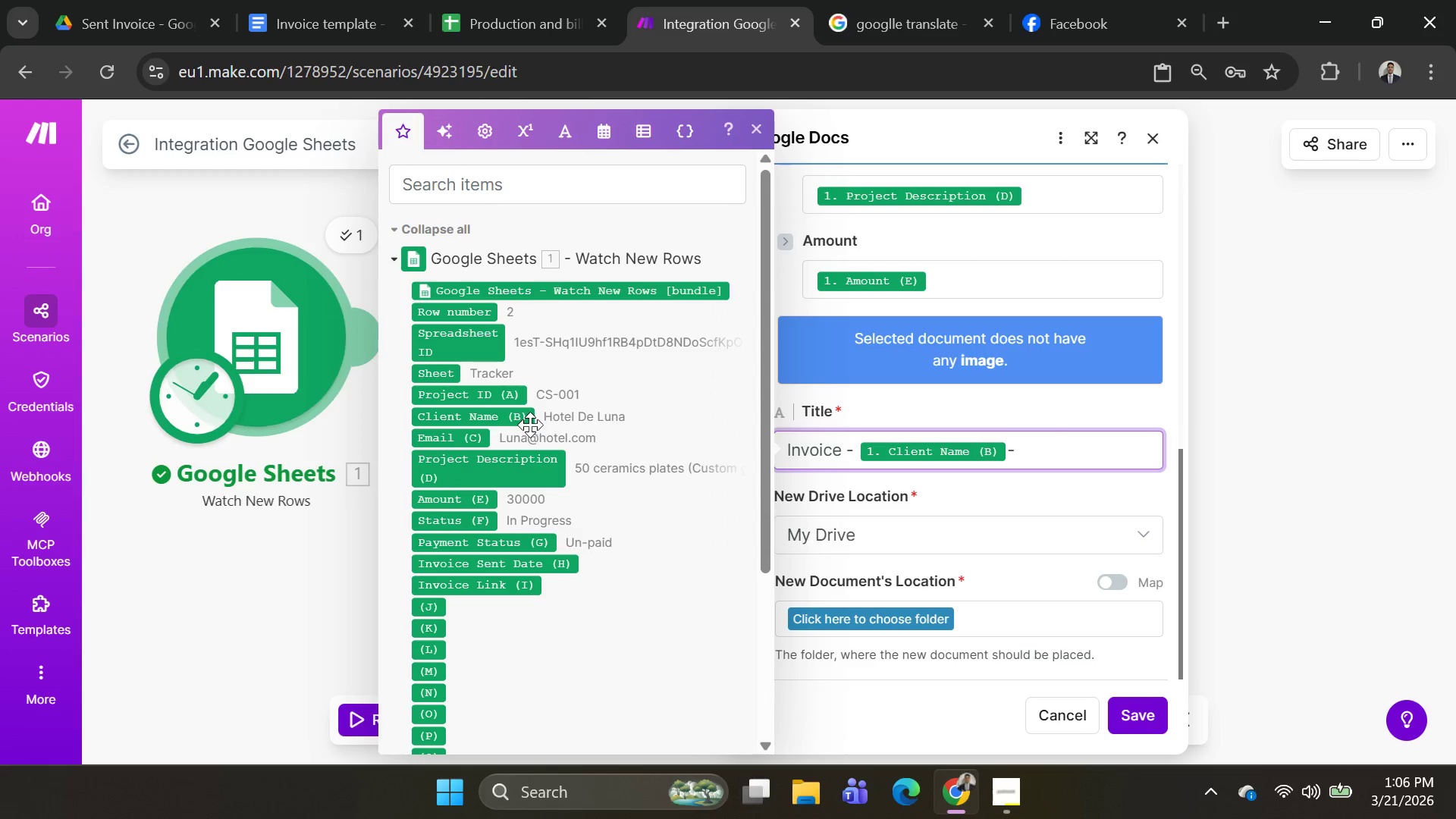 
key(Backspace)
 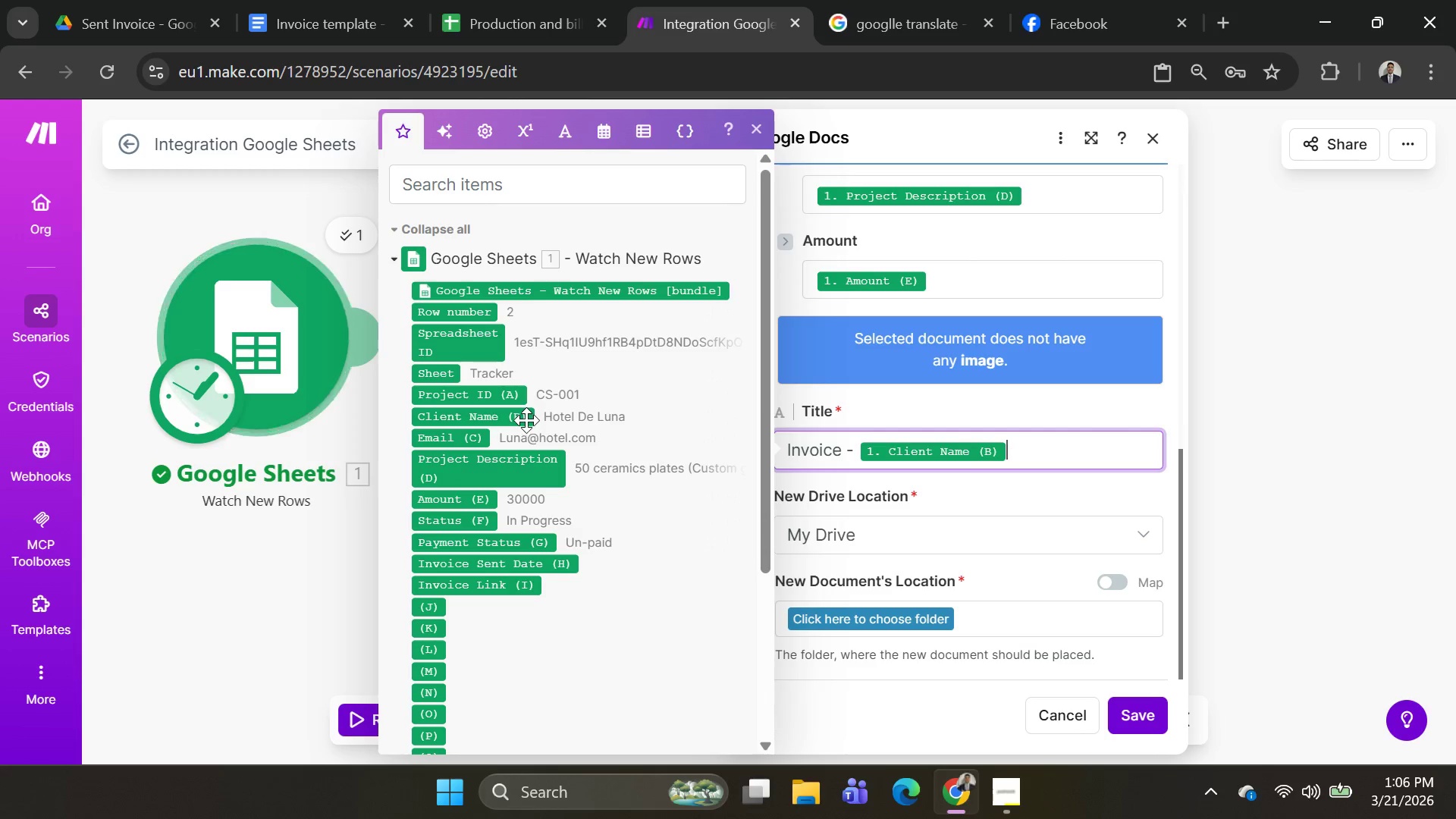 
key(Space)
 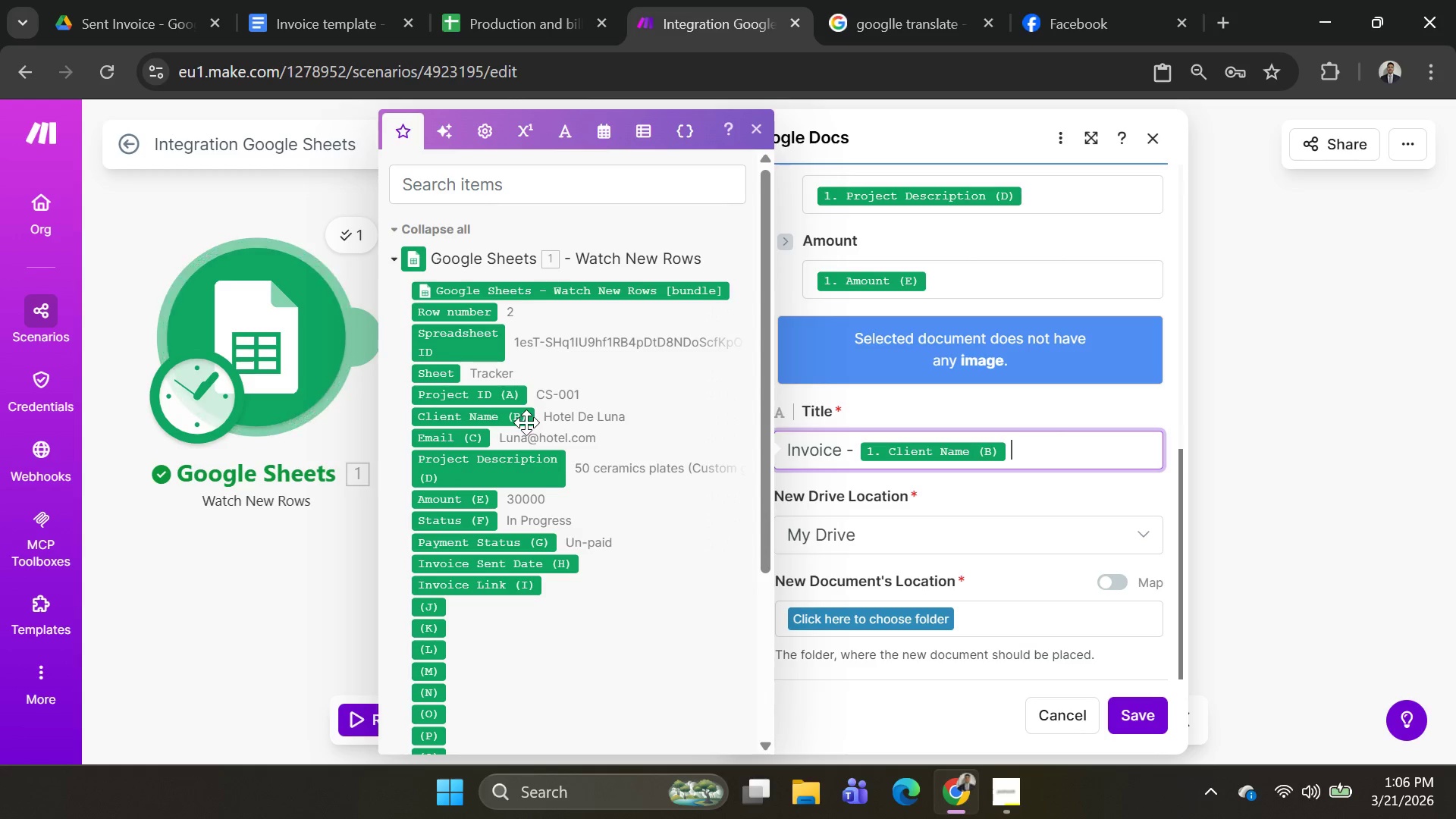 
key(Minus)
 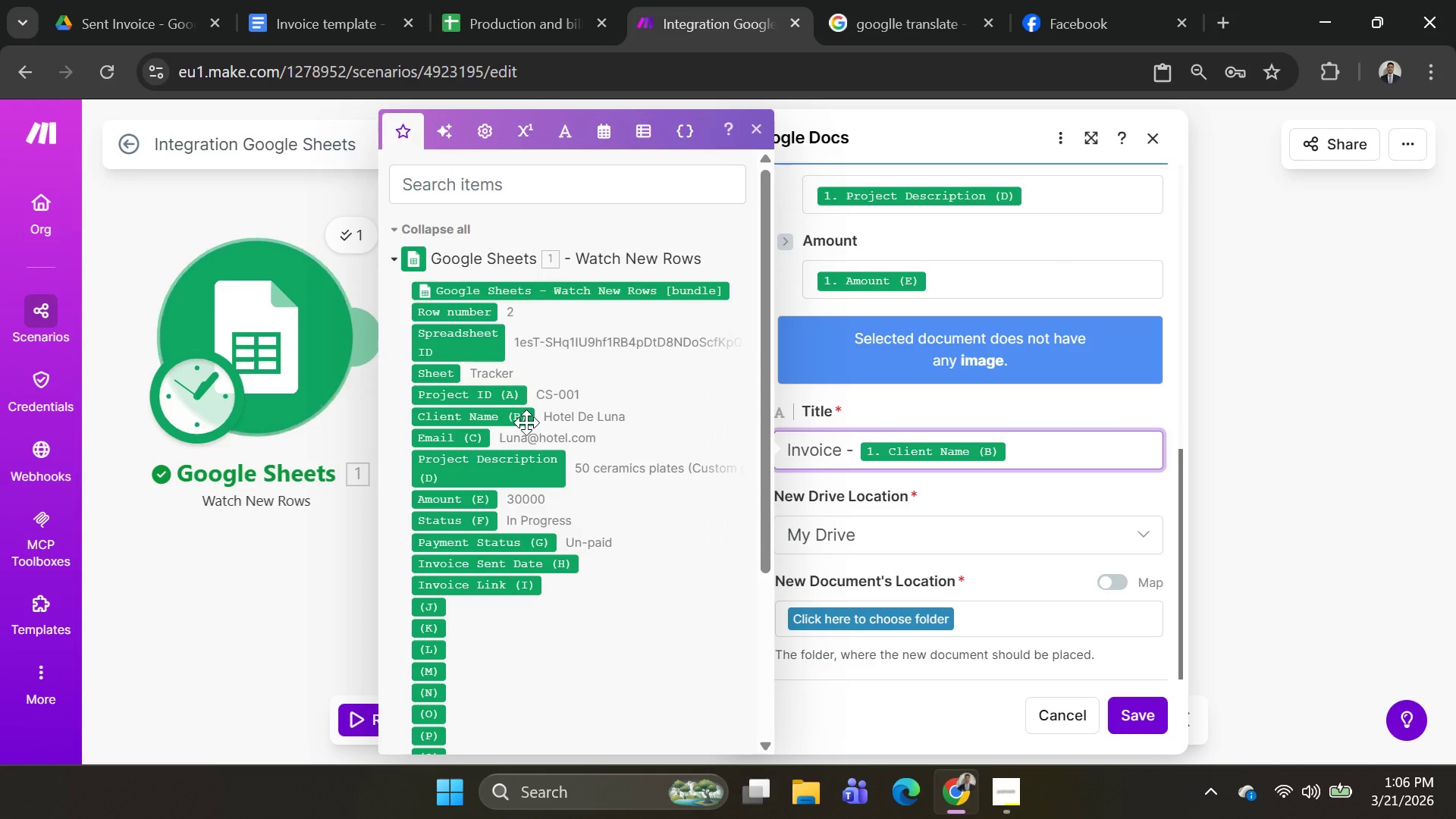 
key(Space)
 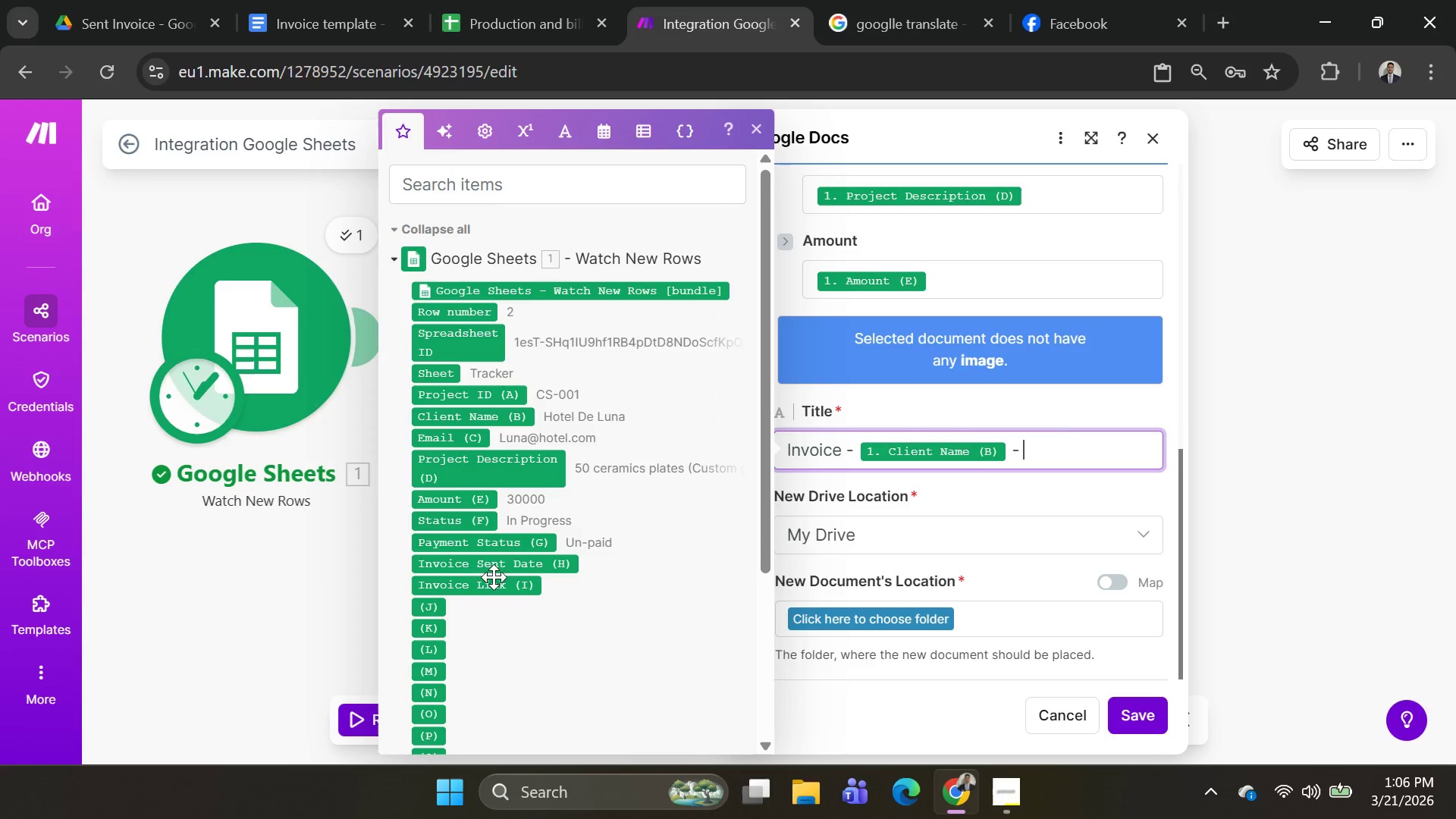 
scroll: coordinate [479, 549], scroll_direction: up, amount: 7.0
 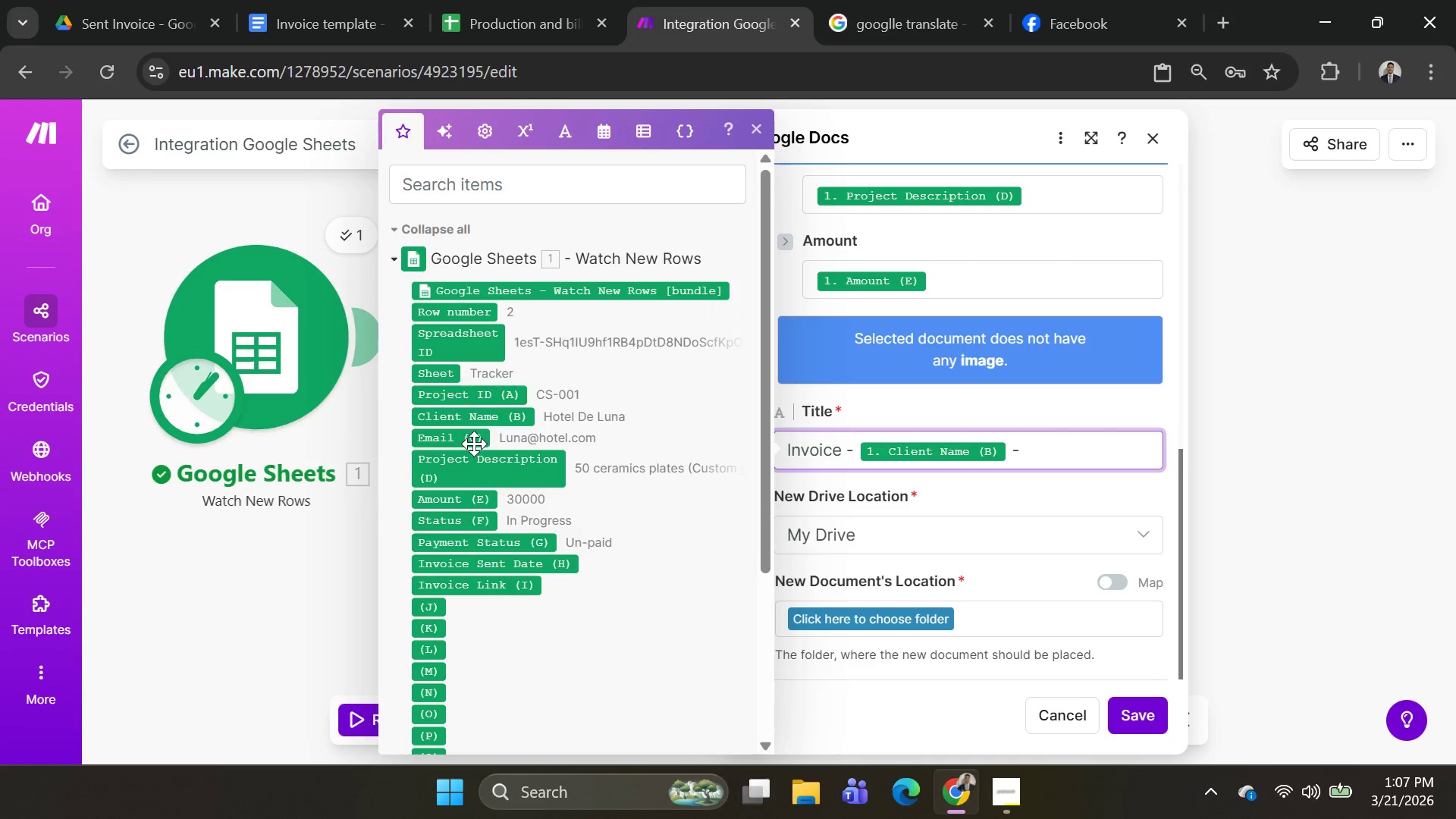 
left_click([479, 398])
 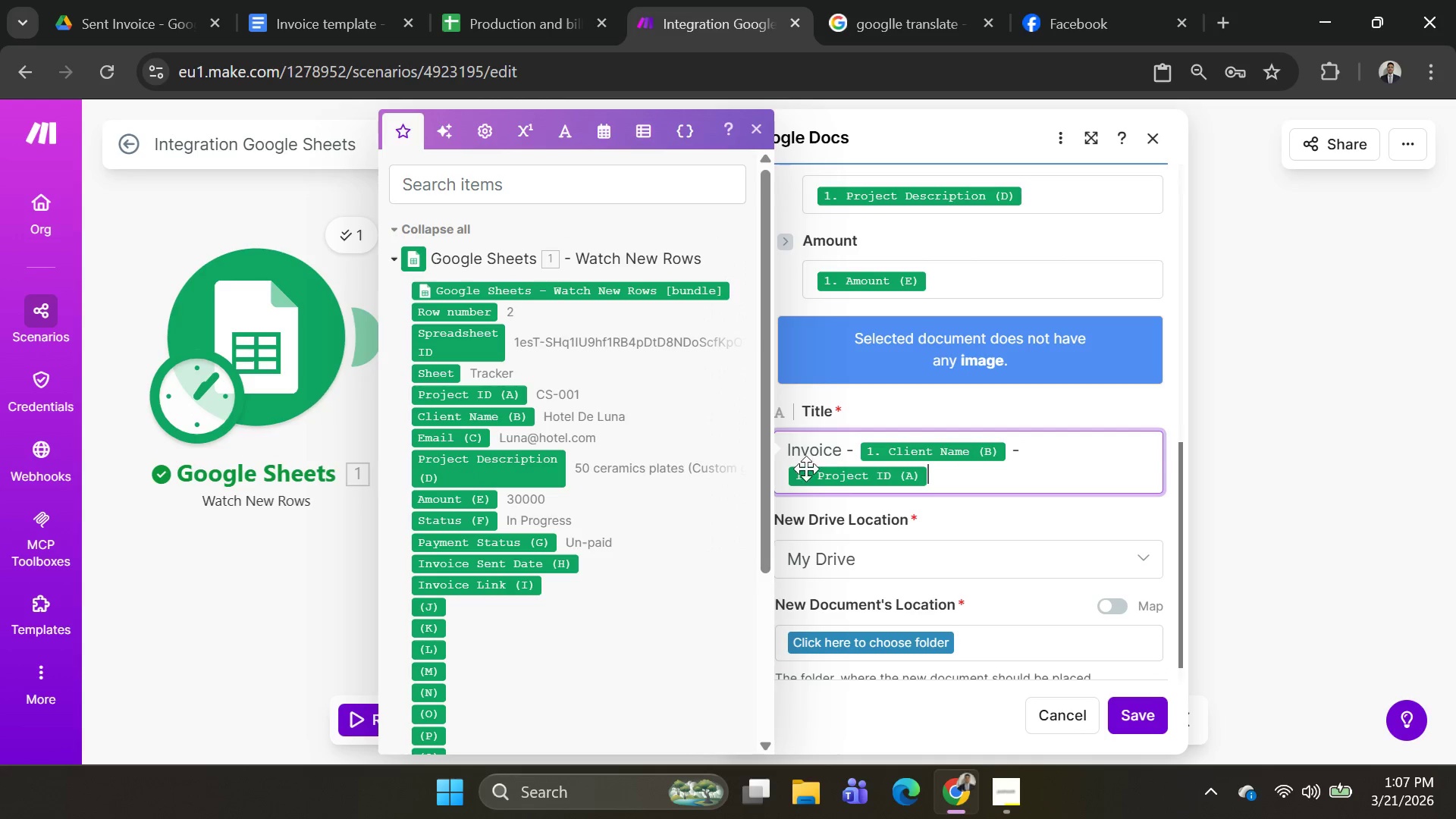 
scroll: coordinate [825, 468], scroll_direction: down, amount: 1.0
 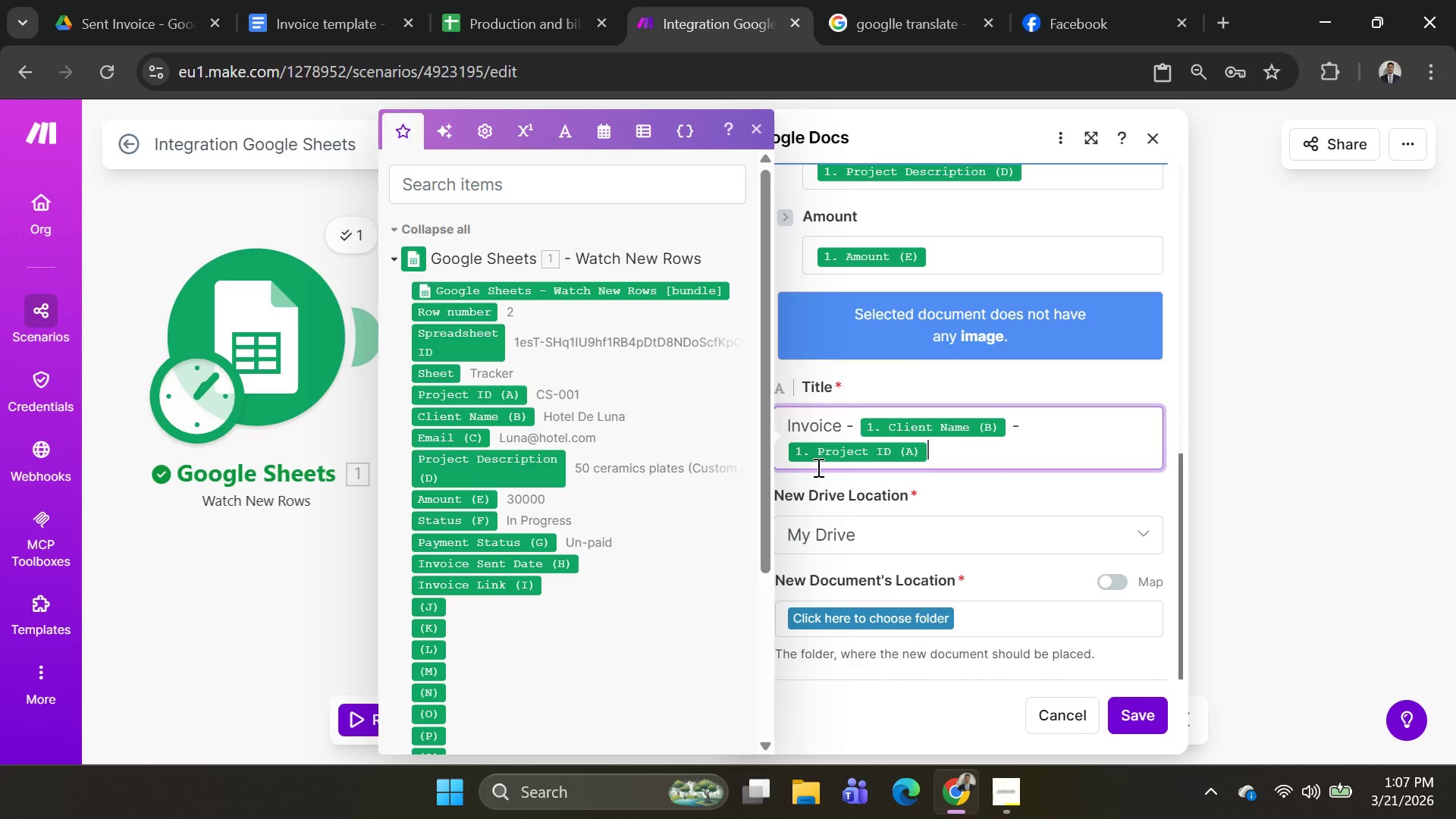 
left_click([843, 517])
 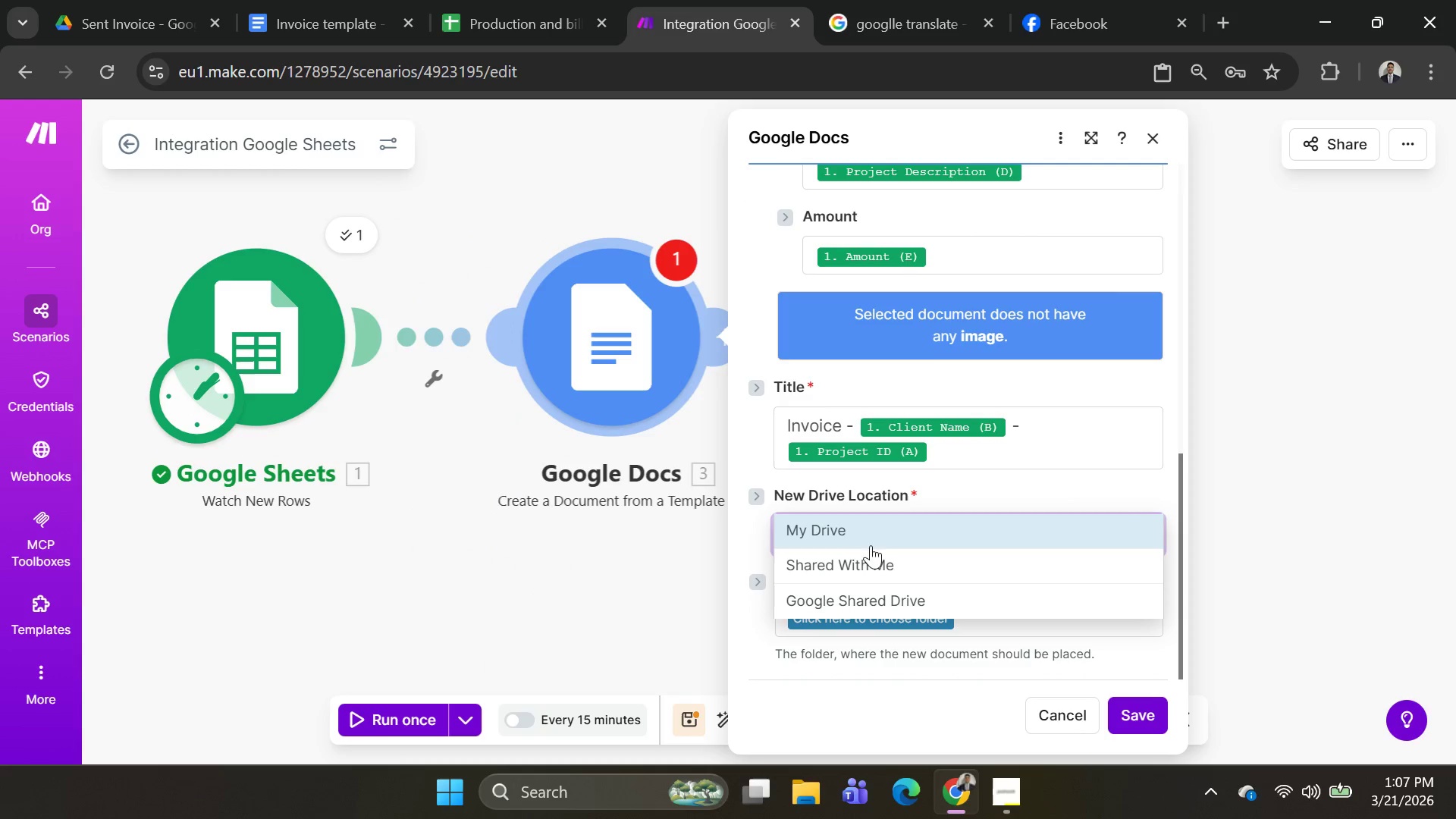 
scroll: coordinate [829, 472], scroll_direction: down, amount: 1.0
 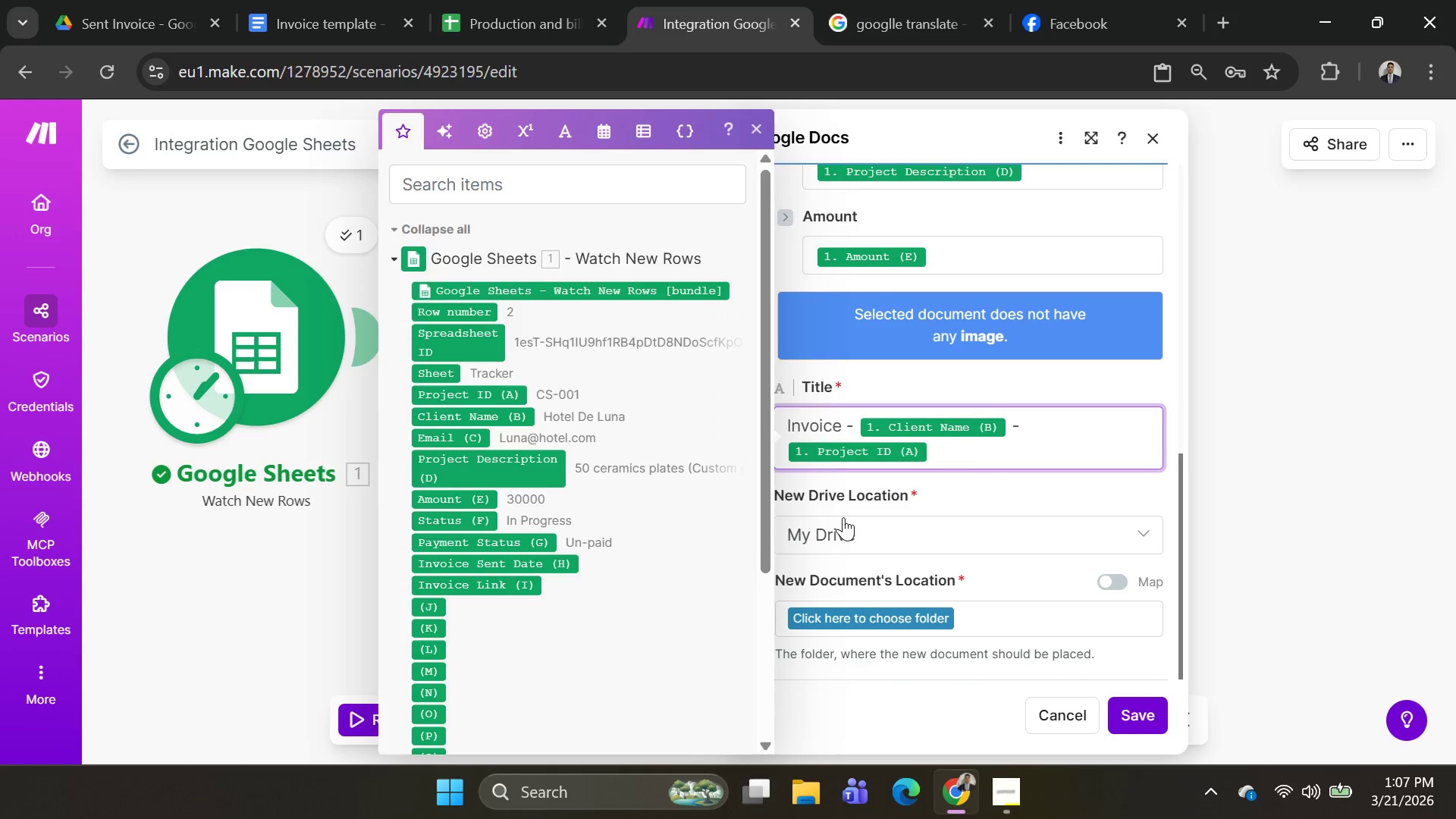 
left_click([874, 527])
 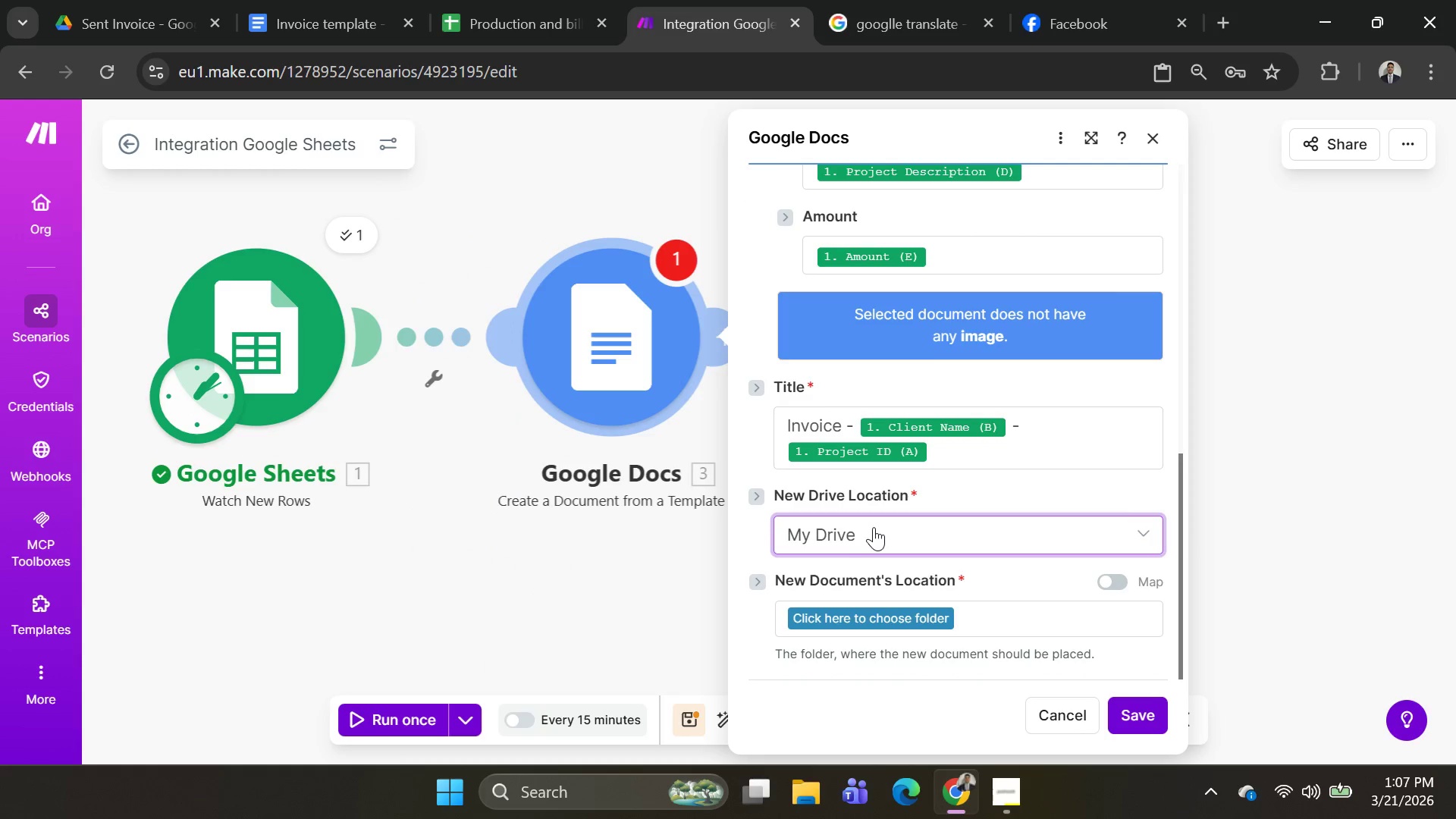 
scroll: coordinate [876, 526], scroll_direction: down, amount: 1.0
 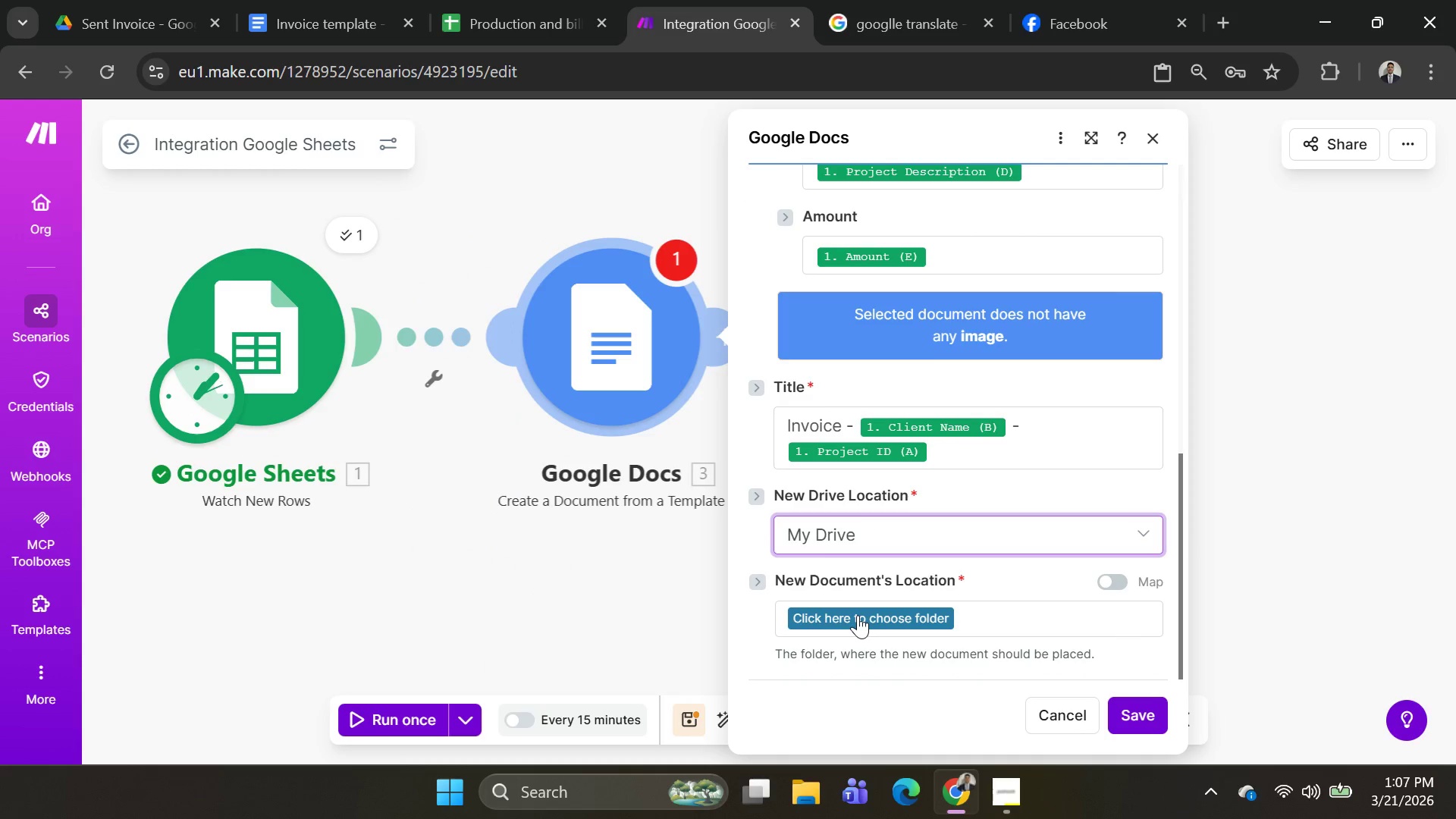 
left_click([856, 616])
 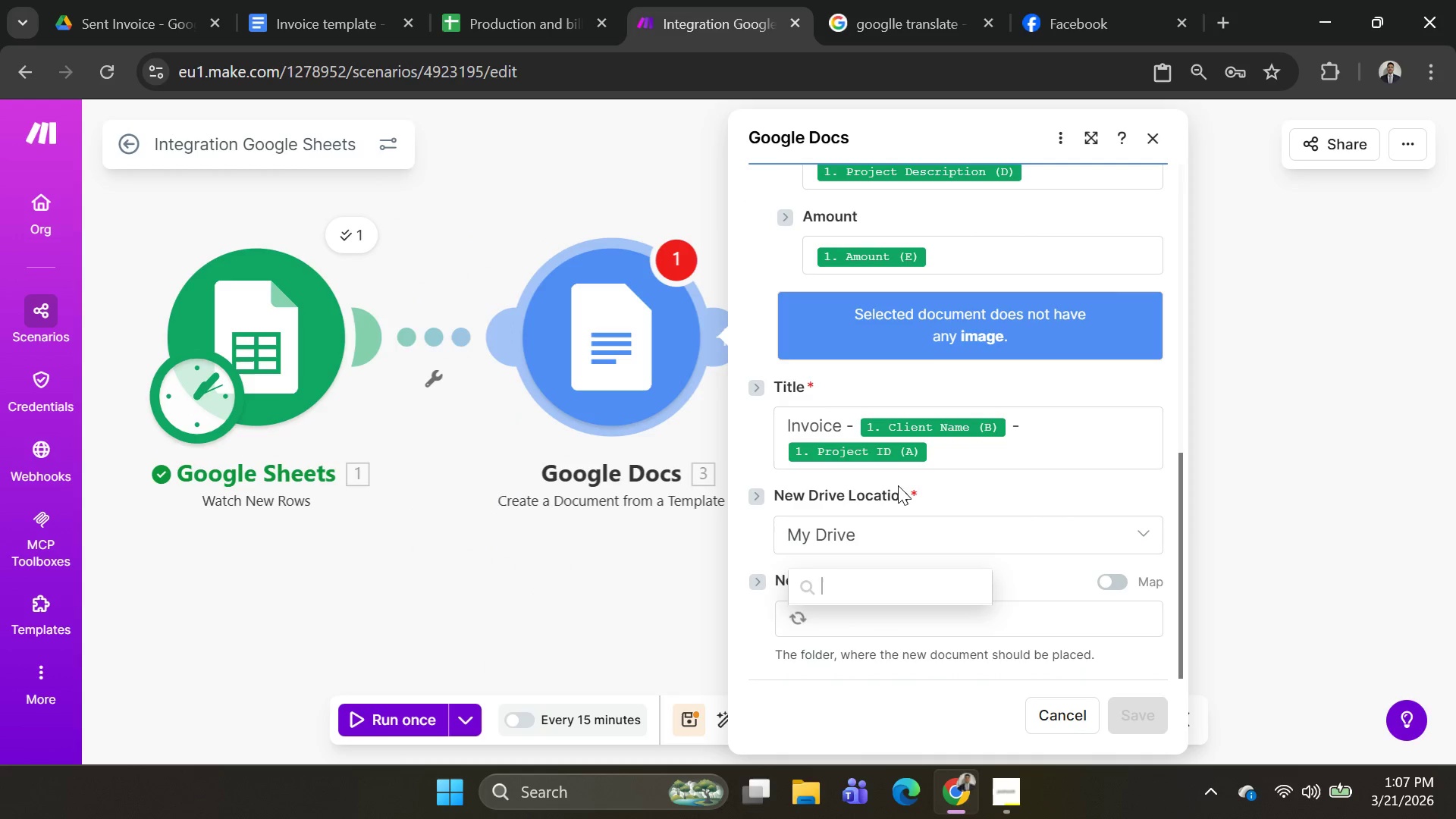 
scroll: coordinate [963, 511], scroll_direction: down, amount: 8.0
 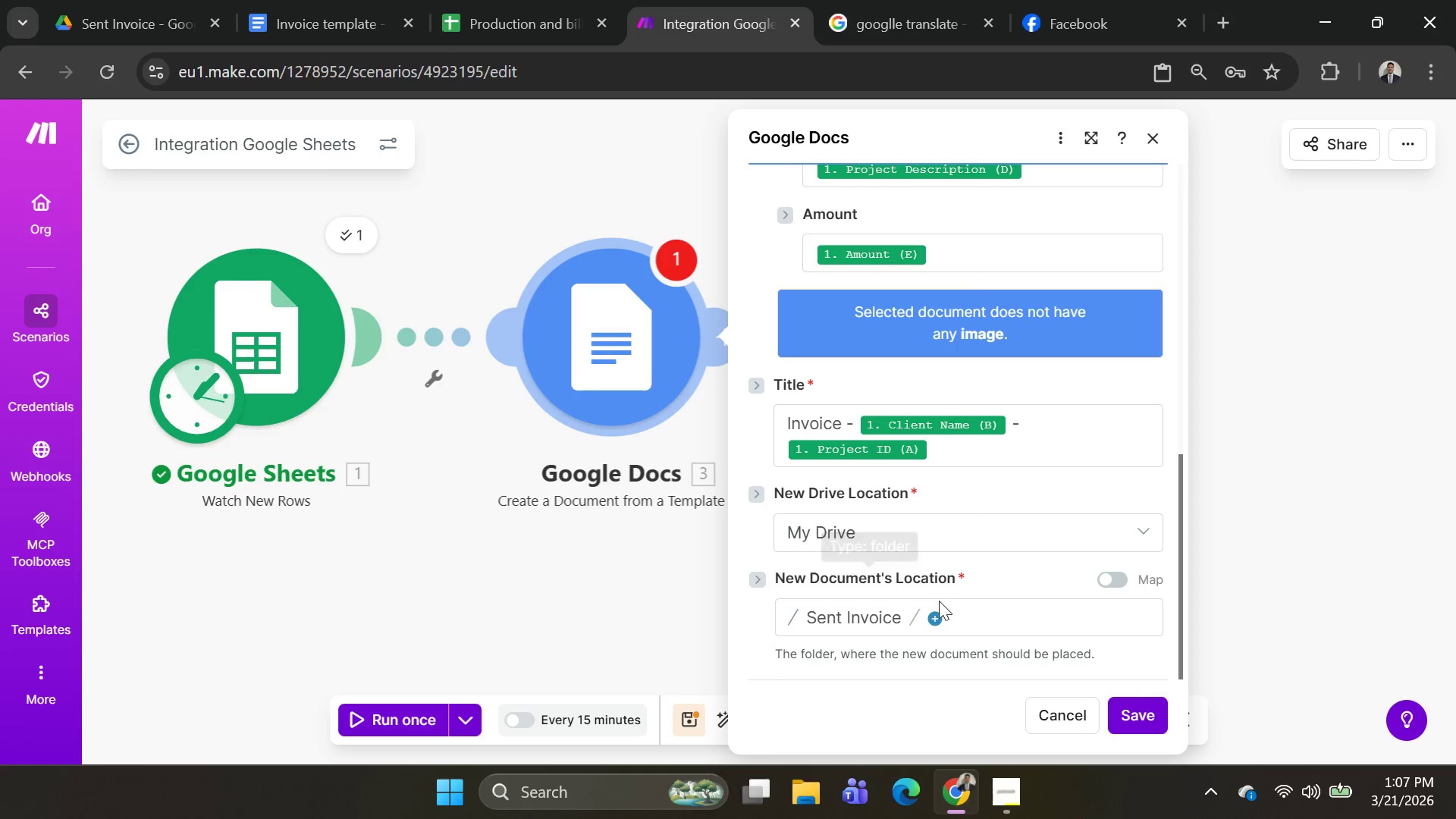 
left_click([937, 610])
 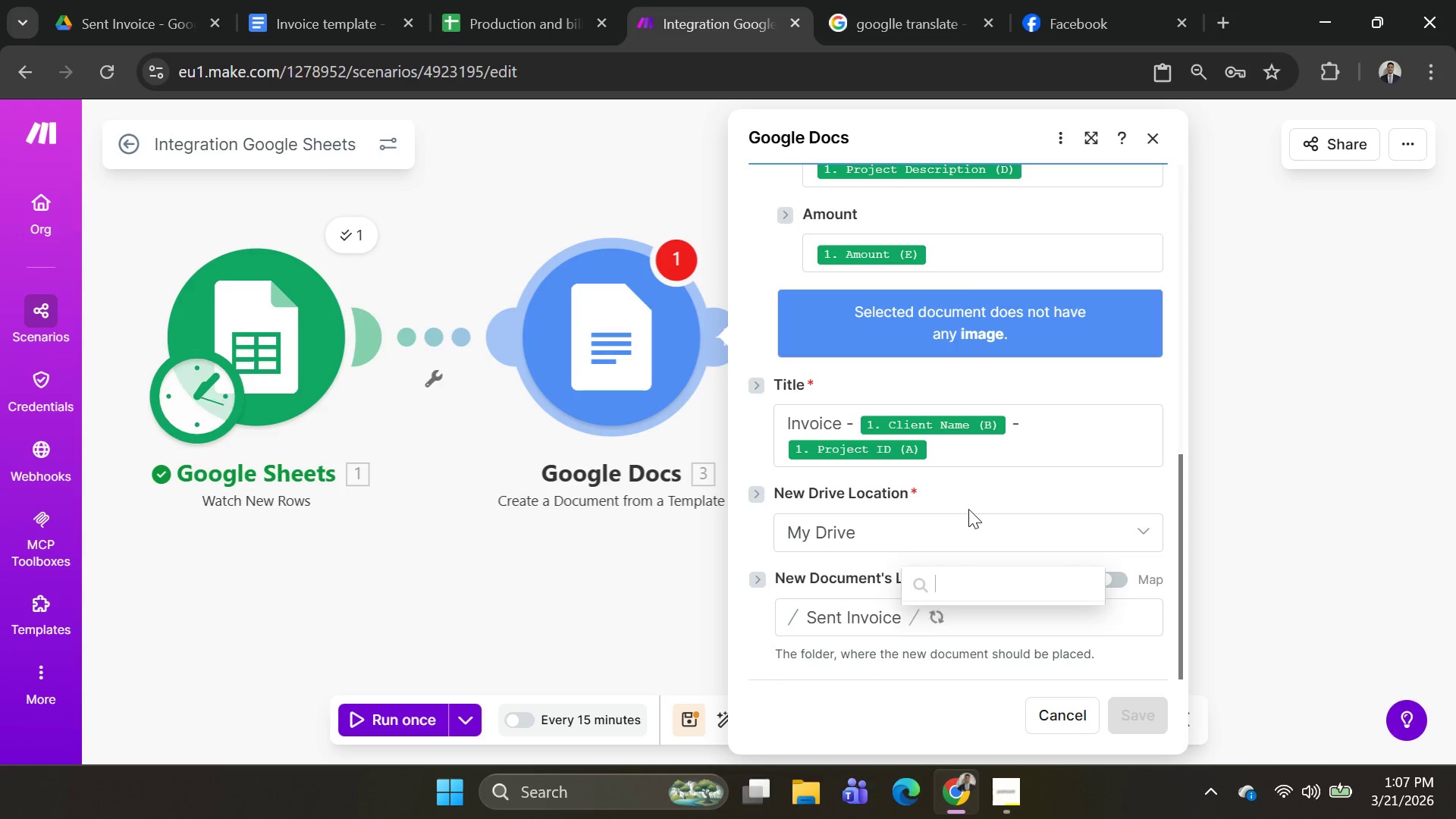 
scroll: coordinate [1020, 525], scroll_direction: down, amount: 4.0
 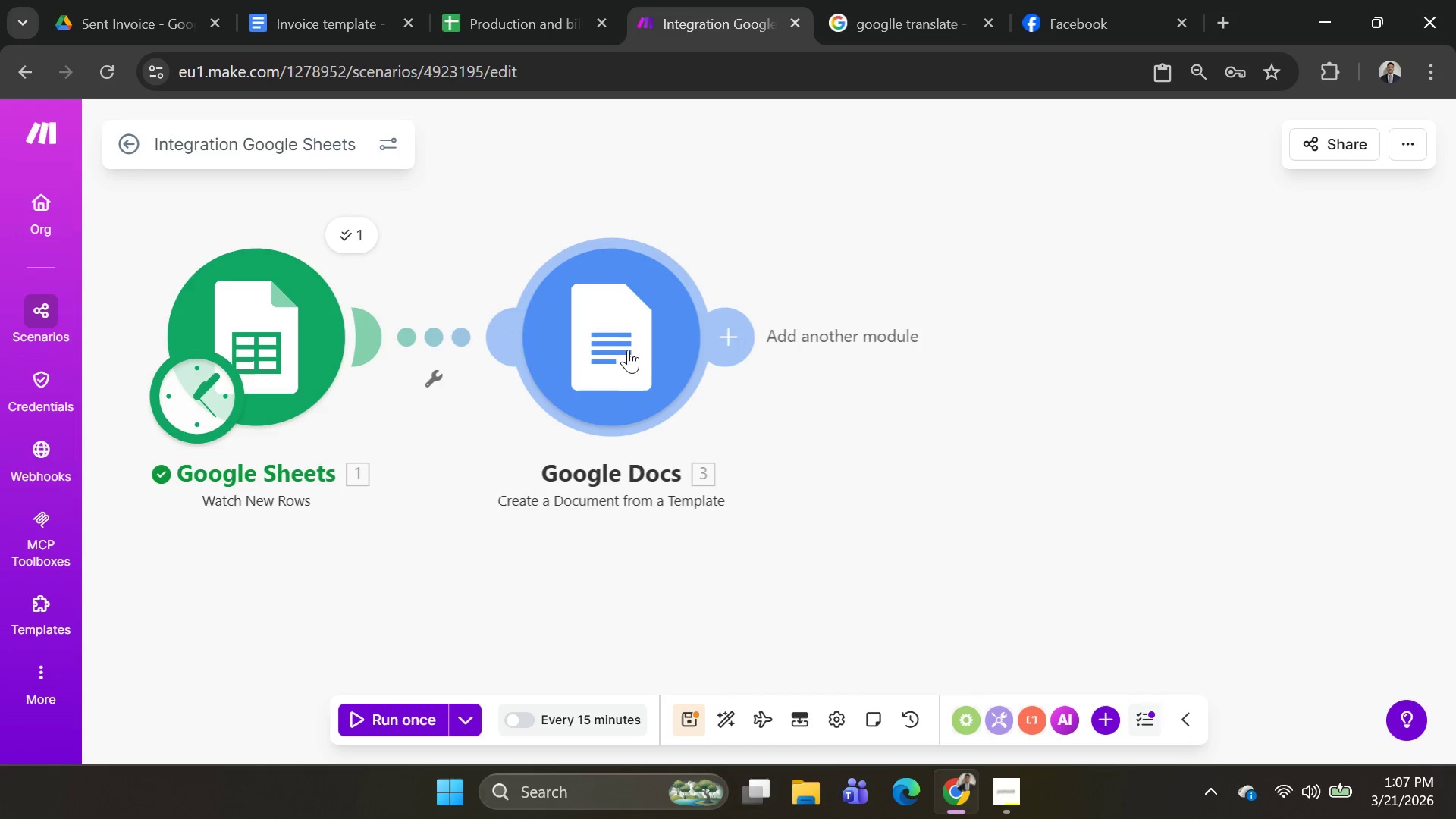 
left_click([437, 335])
 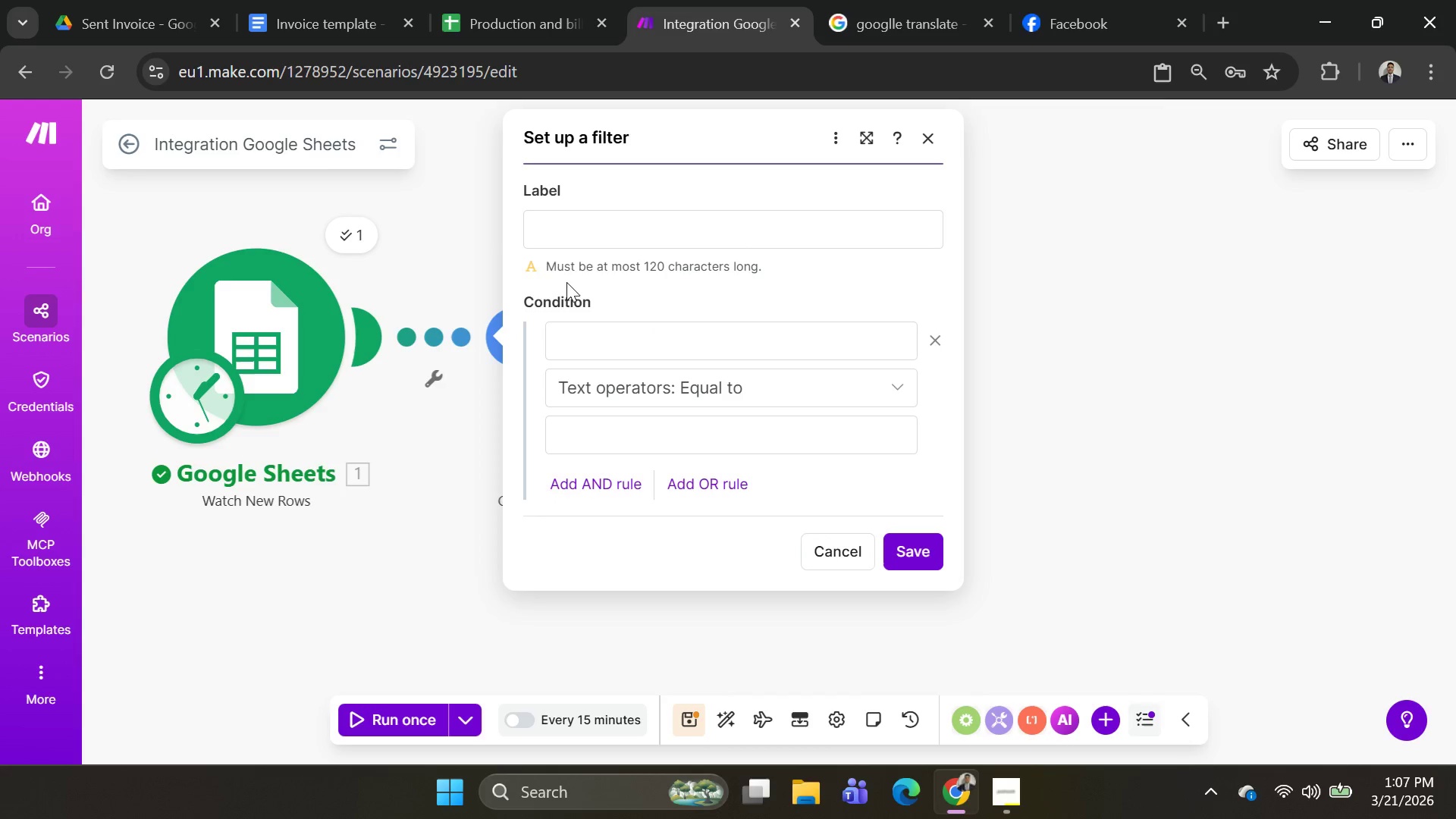 
left_click([592, 349])
 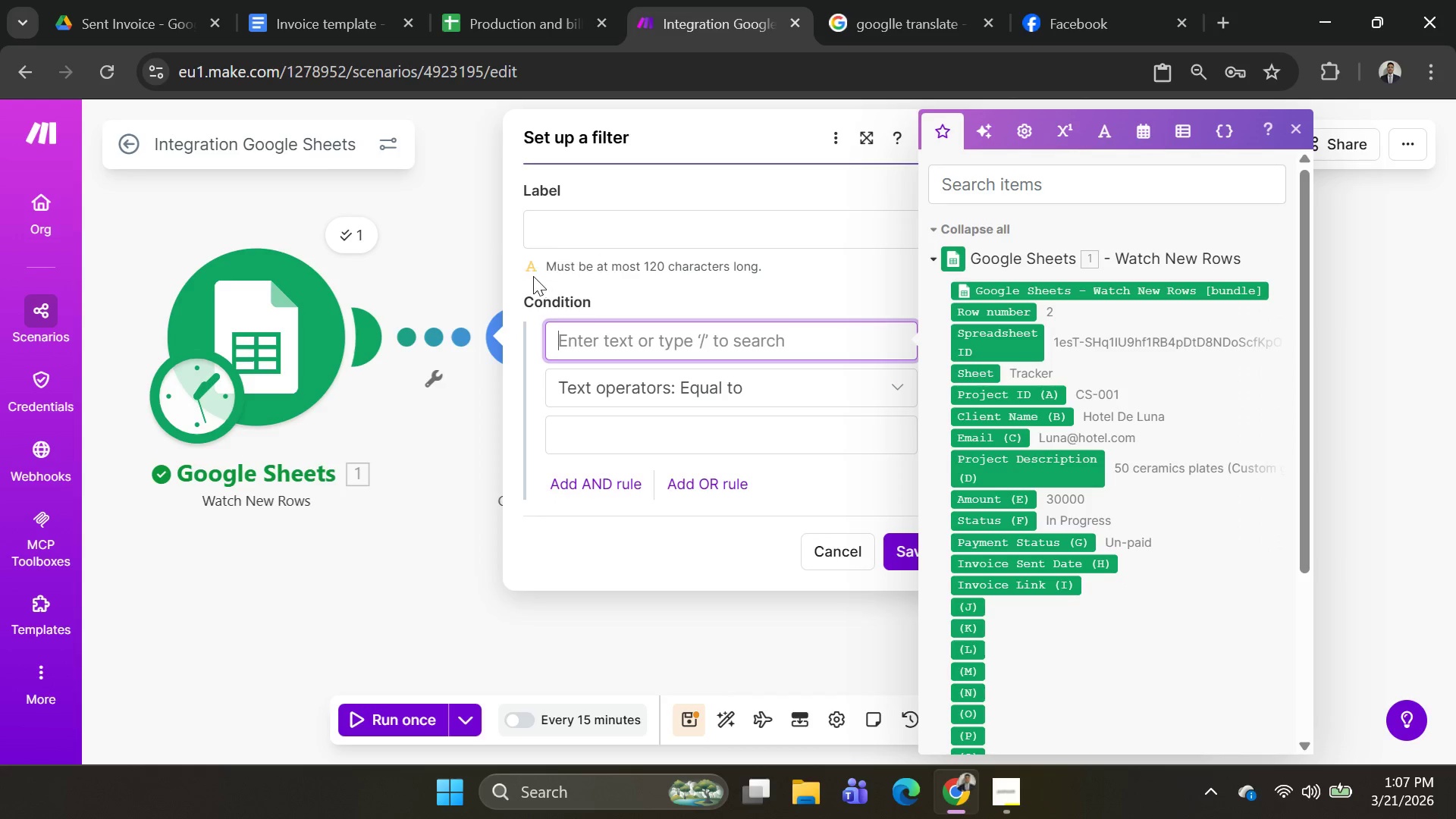 
key(Alt+AltLeft)
 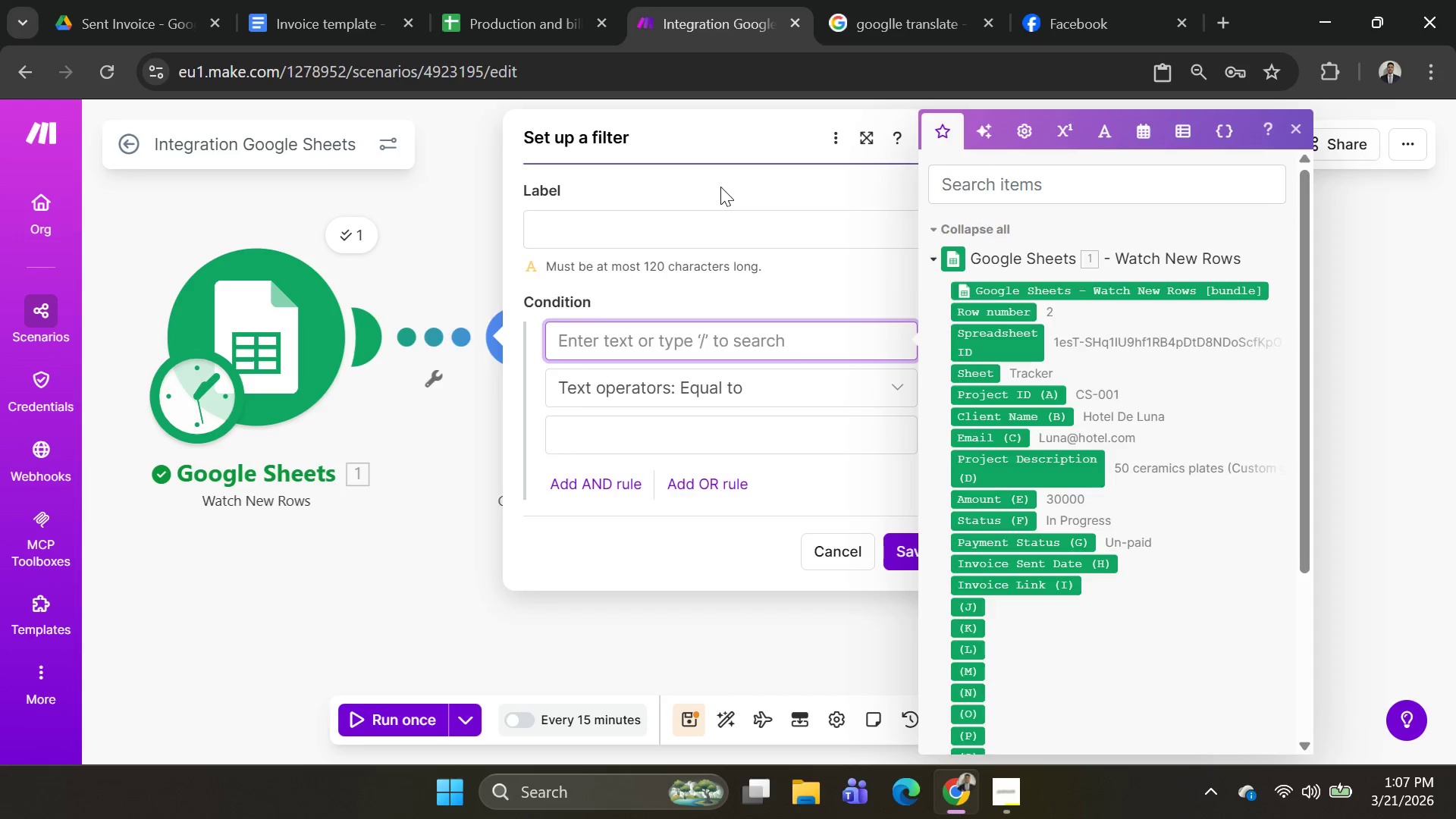 
key(Alt+Tab)